 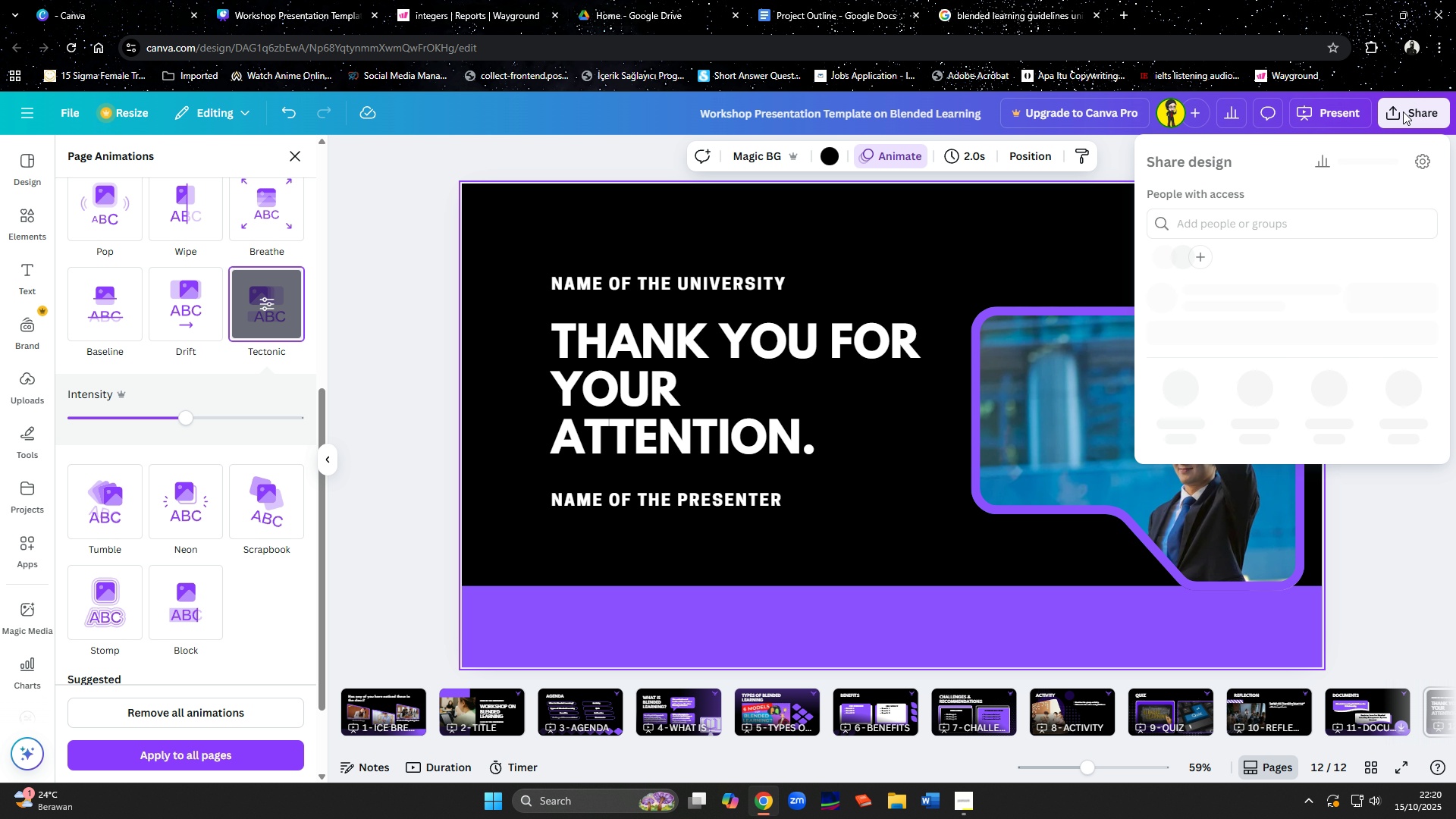 
left_click([1260, 326])
 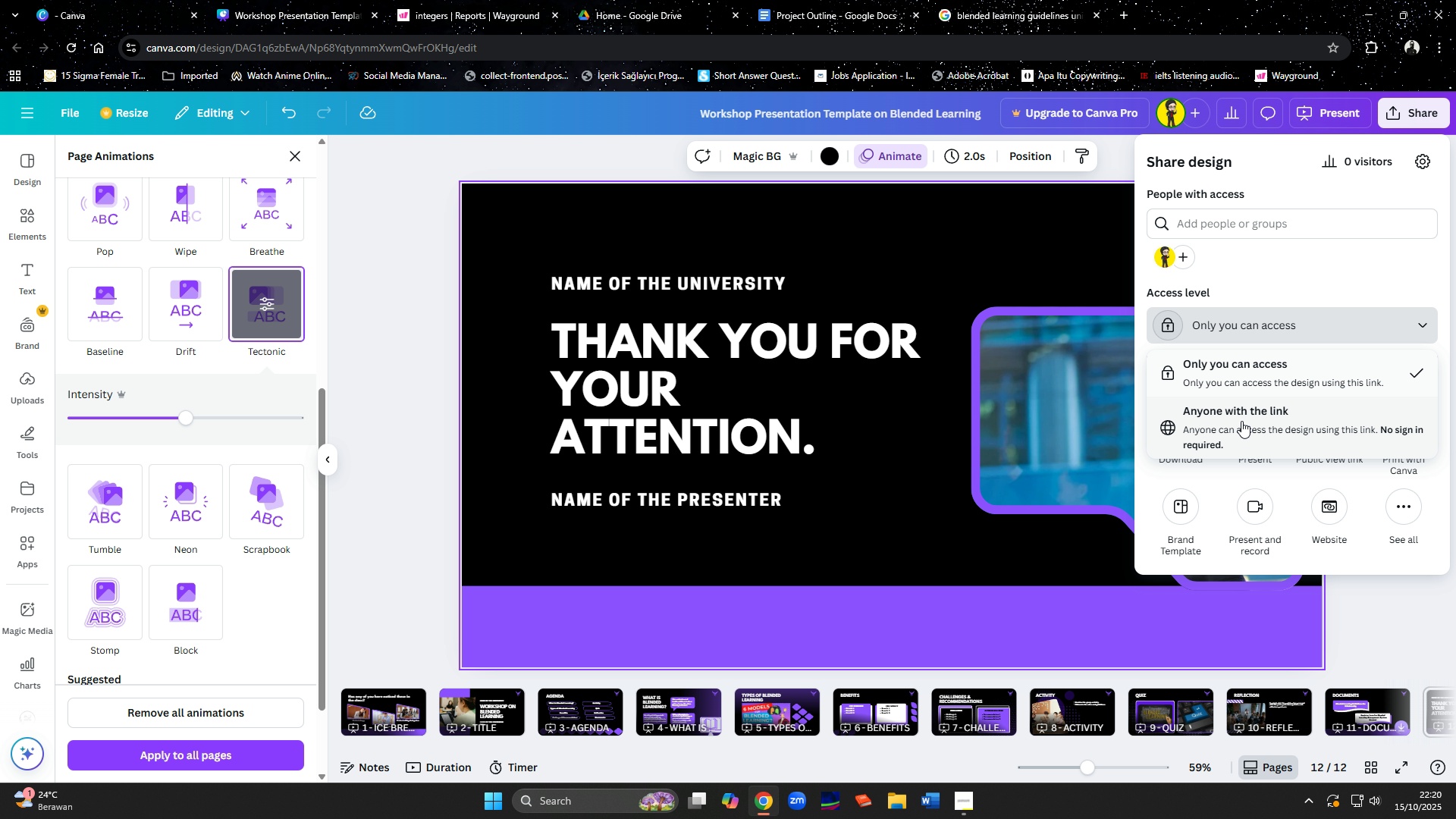 
left_click([1241, 426])
 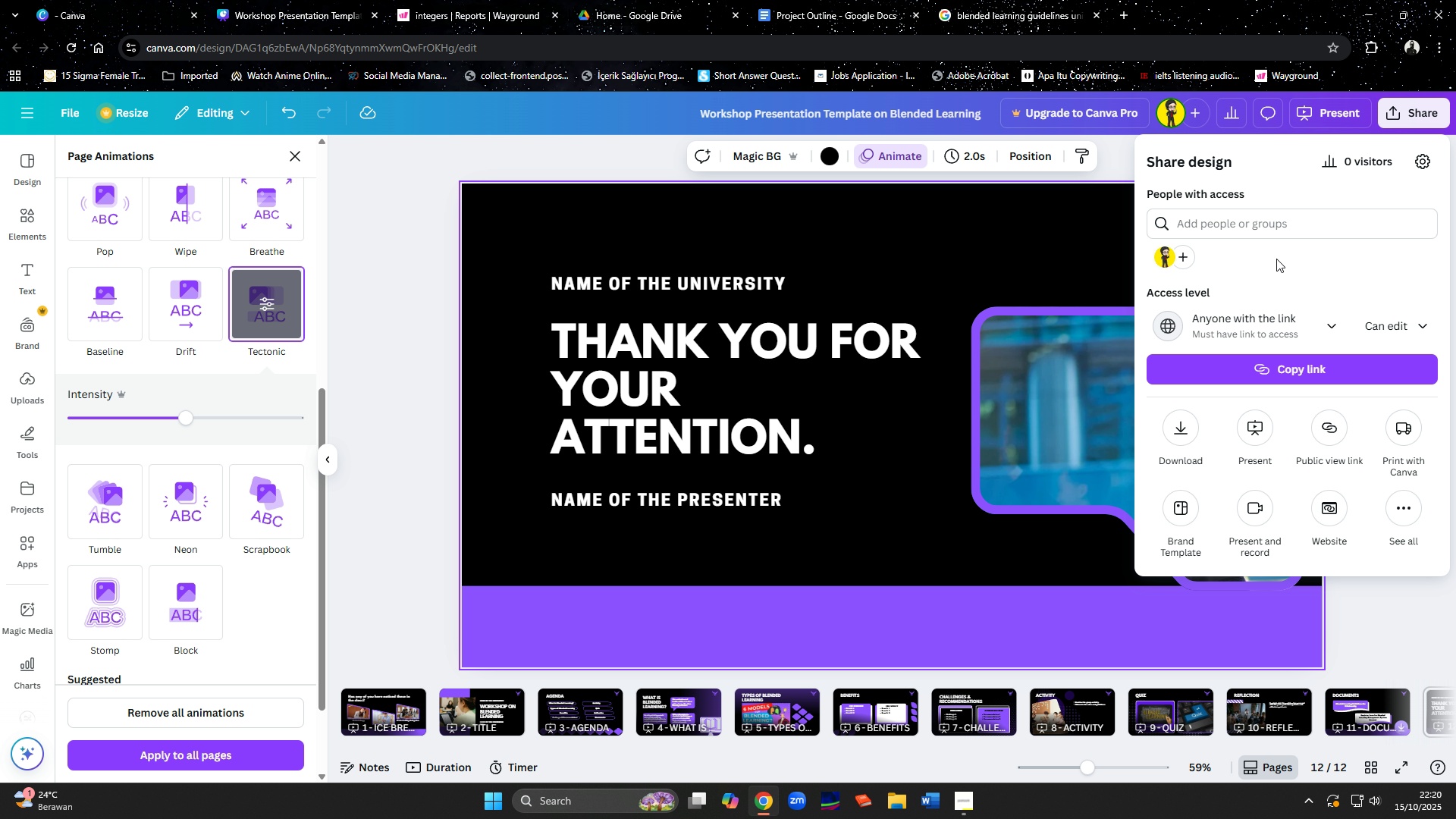 
left_click([1106, 174])
 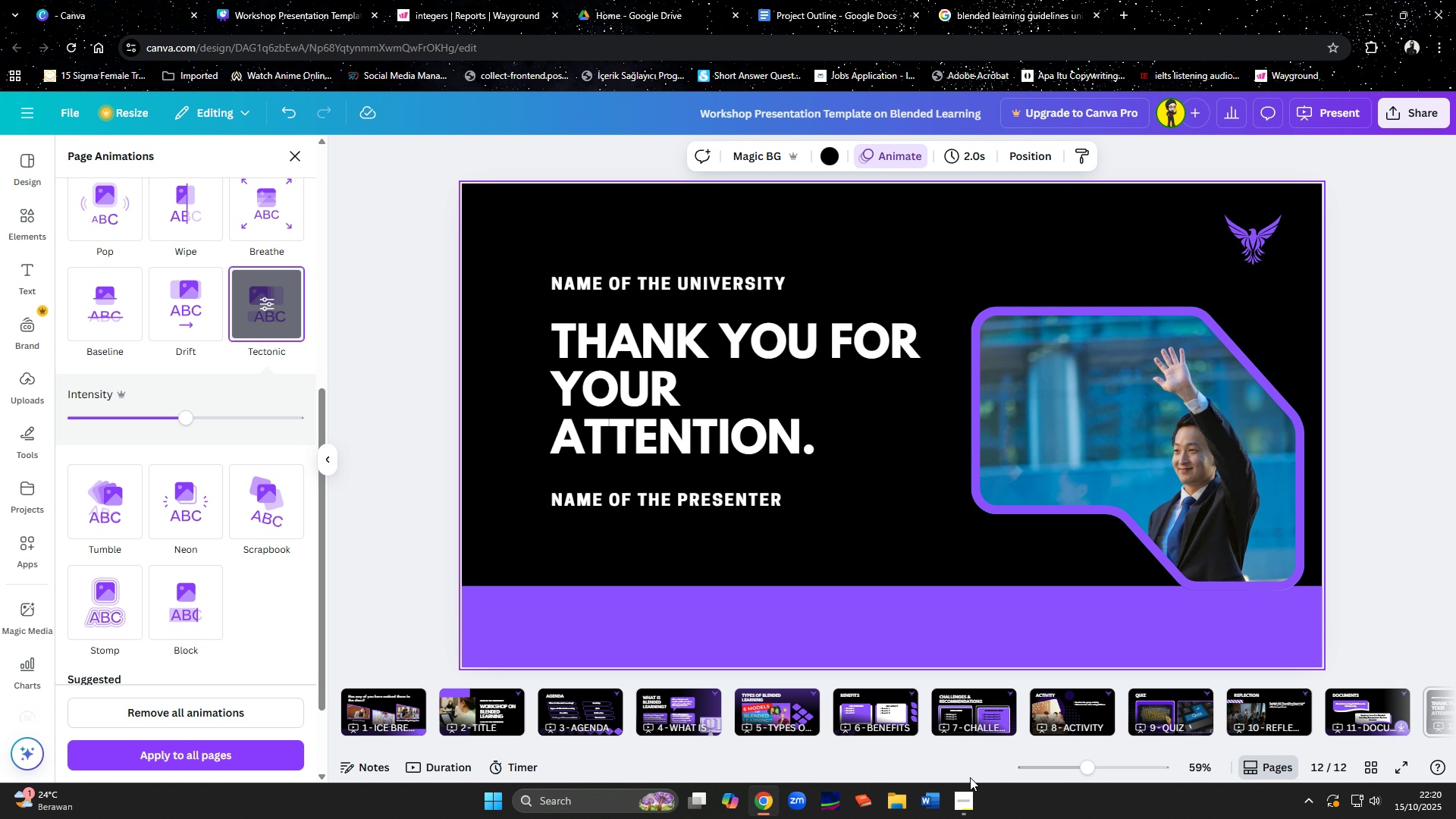 
left_click([970, 806])